 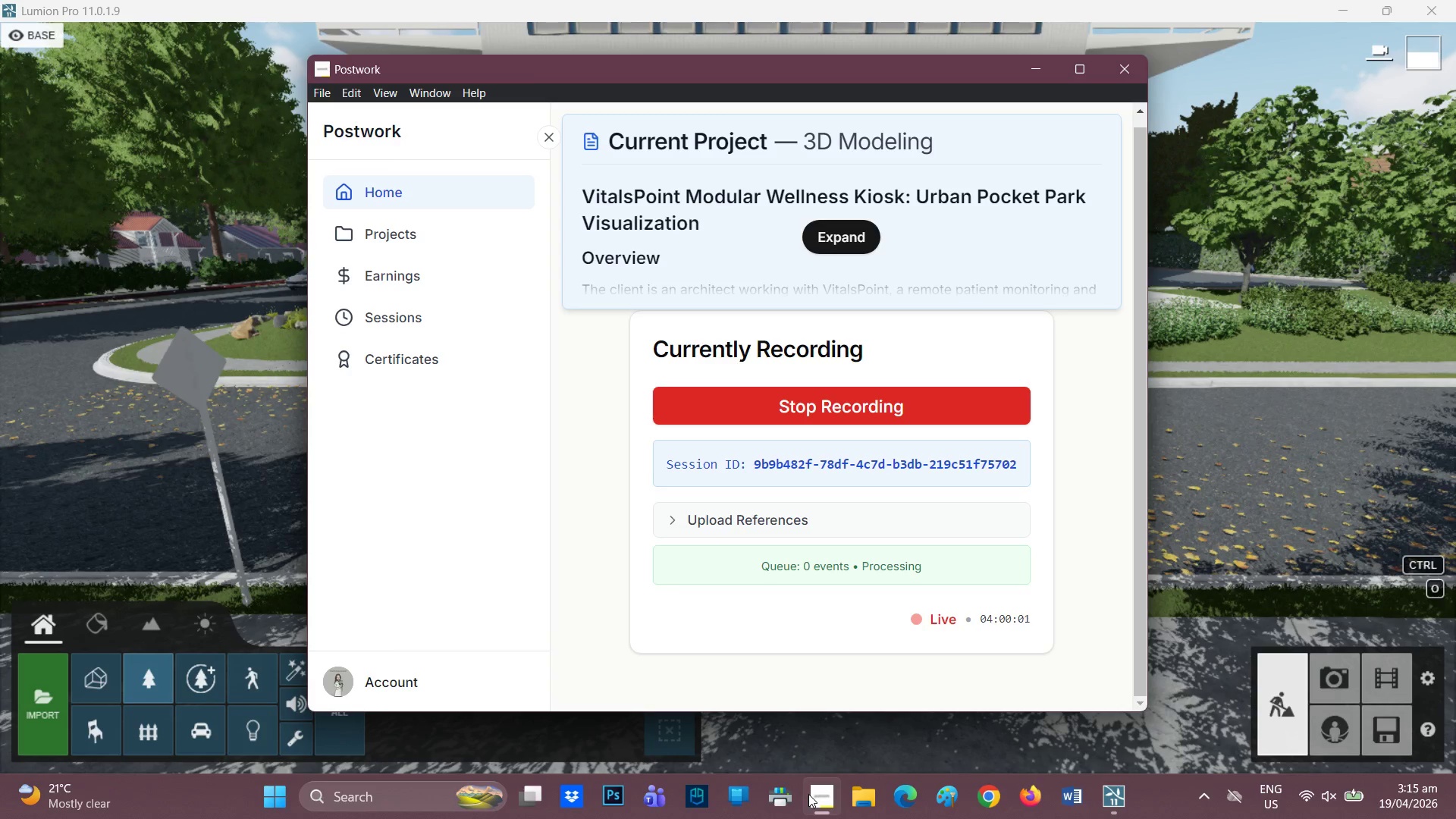 
left_click([1291, 385])
 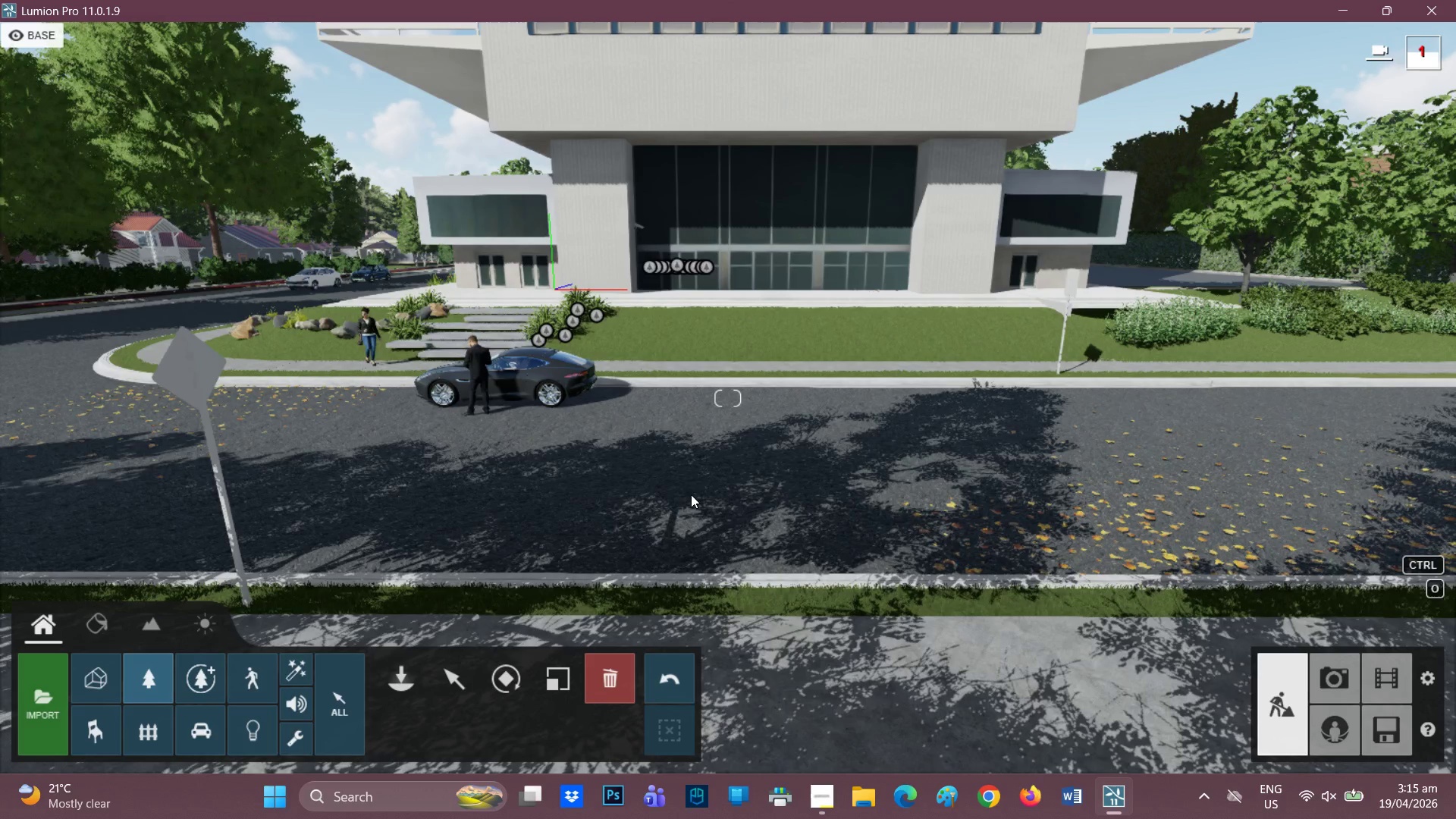 
scroll: coordinate [693, 492], scroll_direction: none, amount: 0.0
 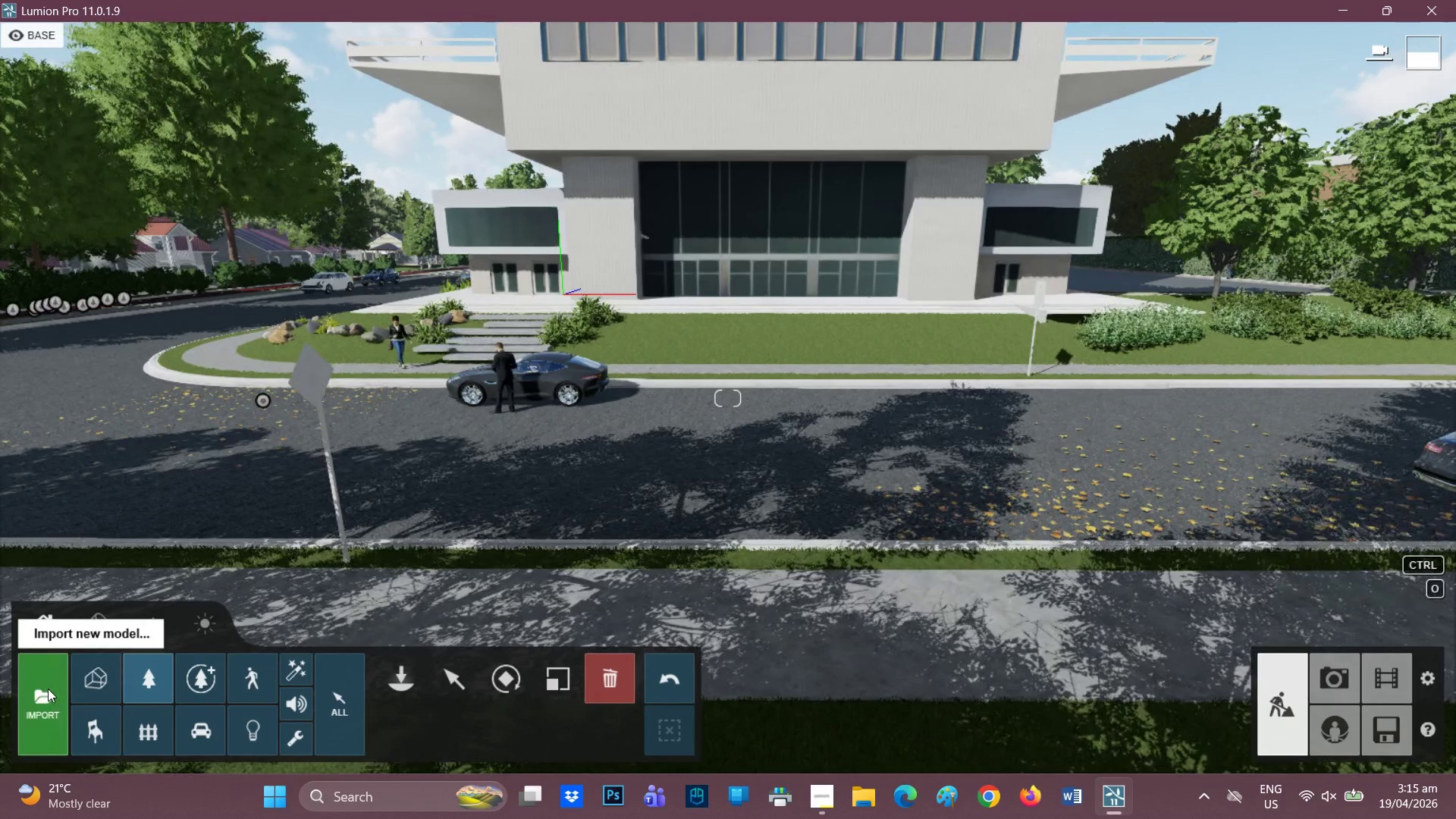 
left_click([43, 688])
 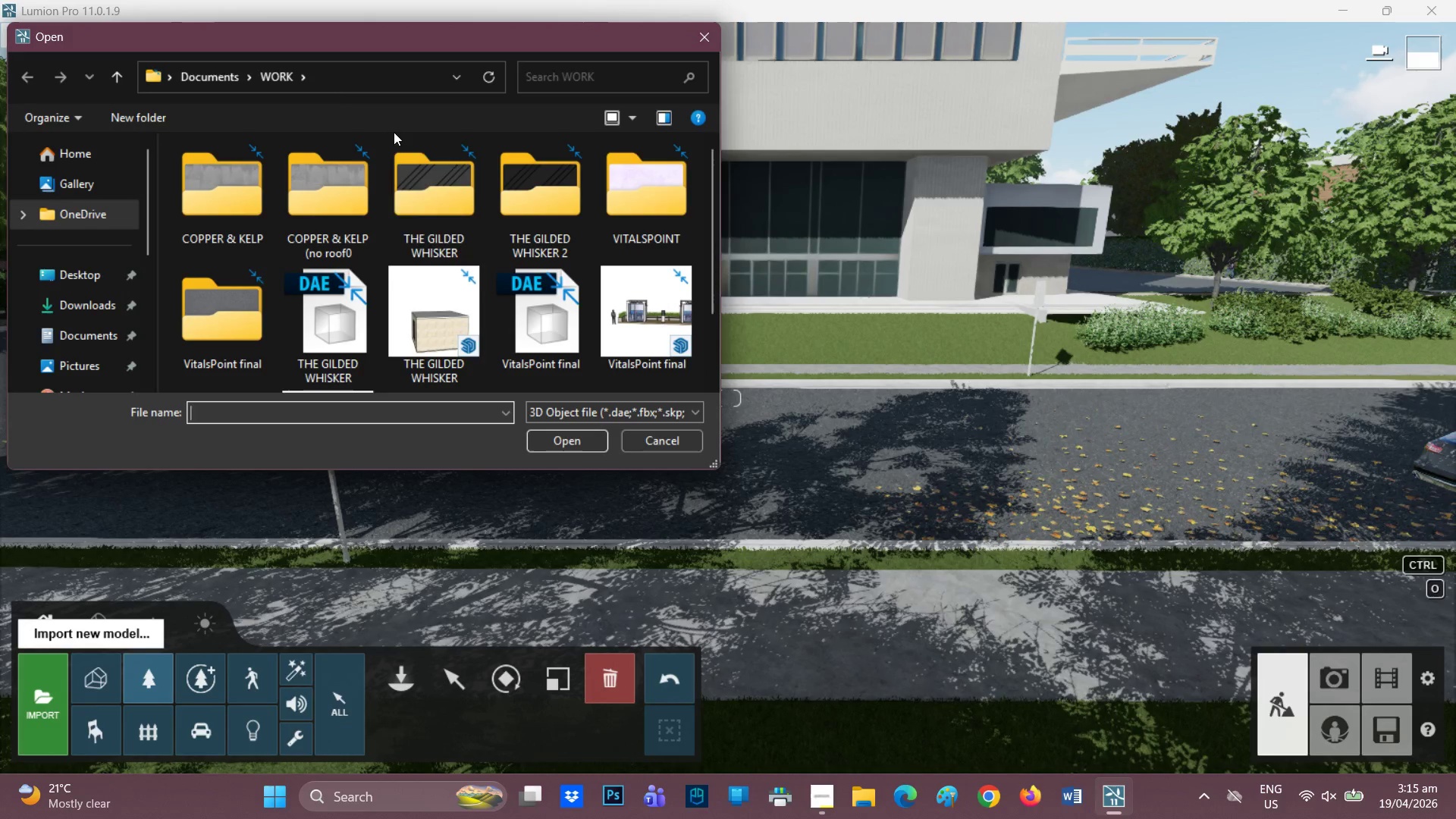 
scroll: coordinate [441, 261], scroll_direction: down, amount: 1.0
 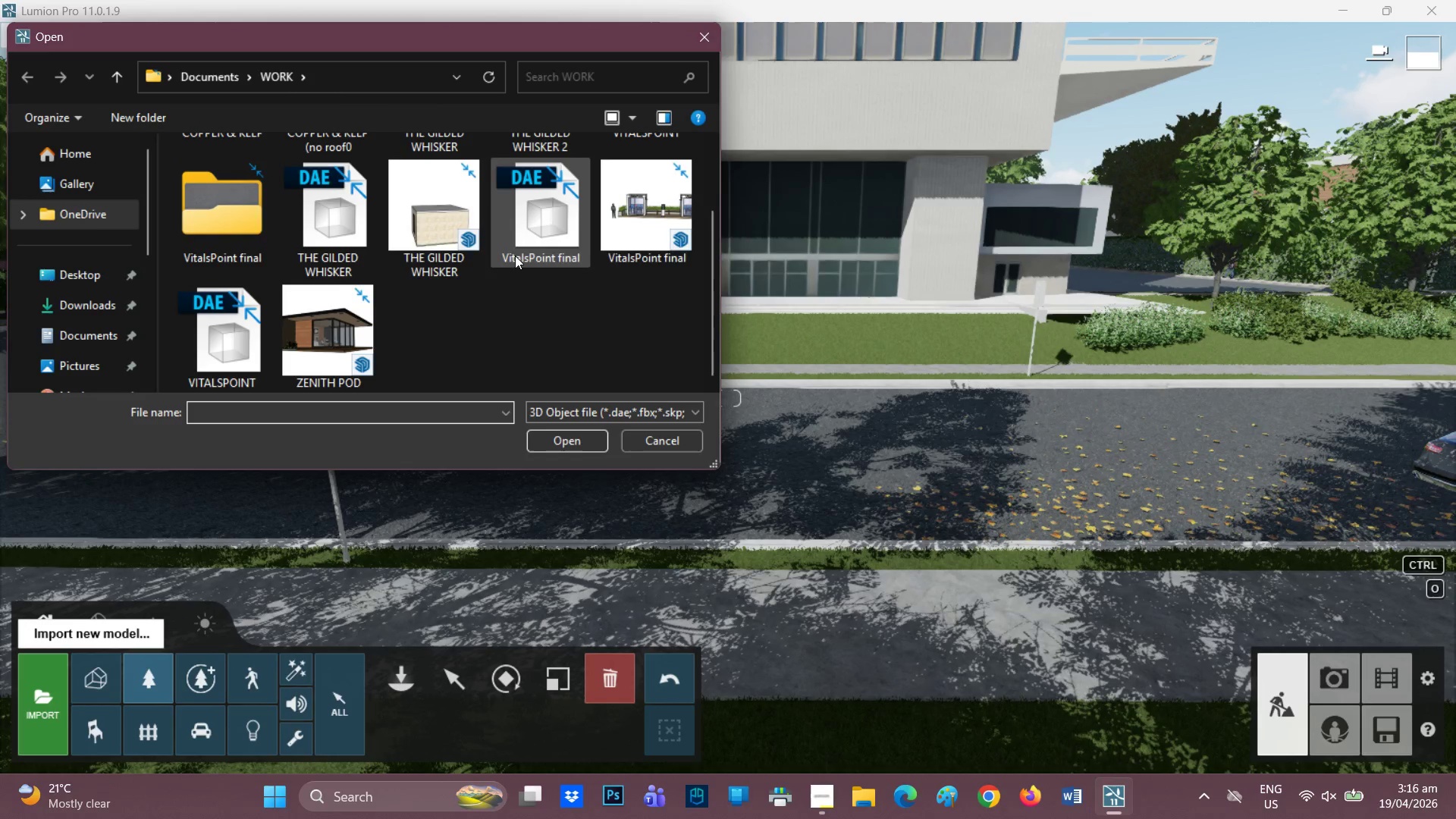 
left_click([651, 209])
 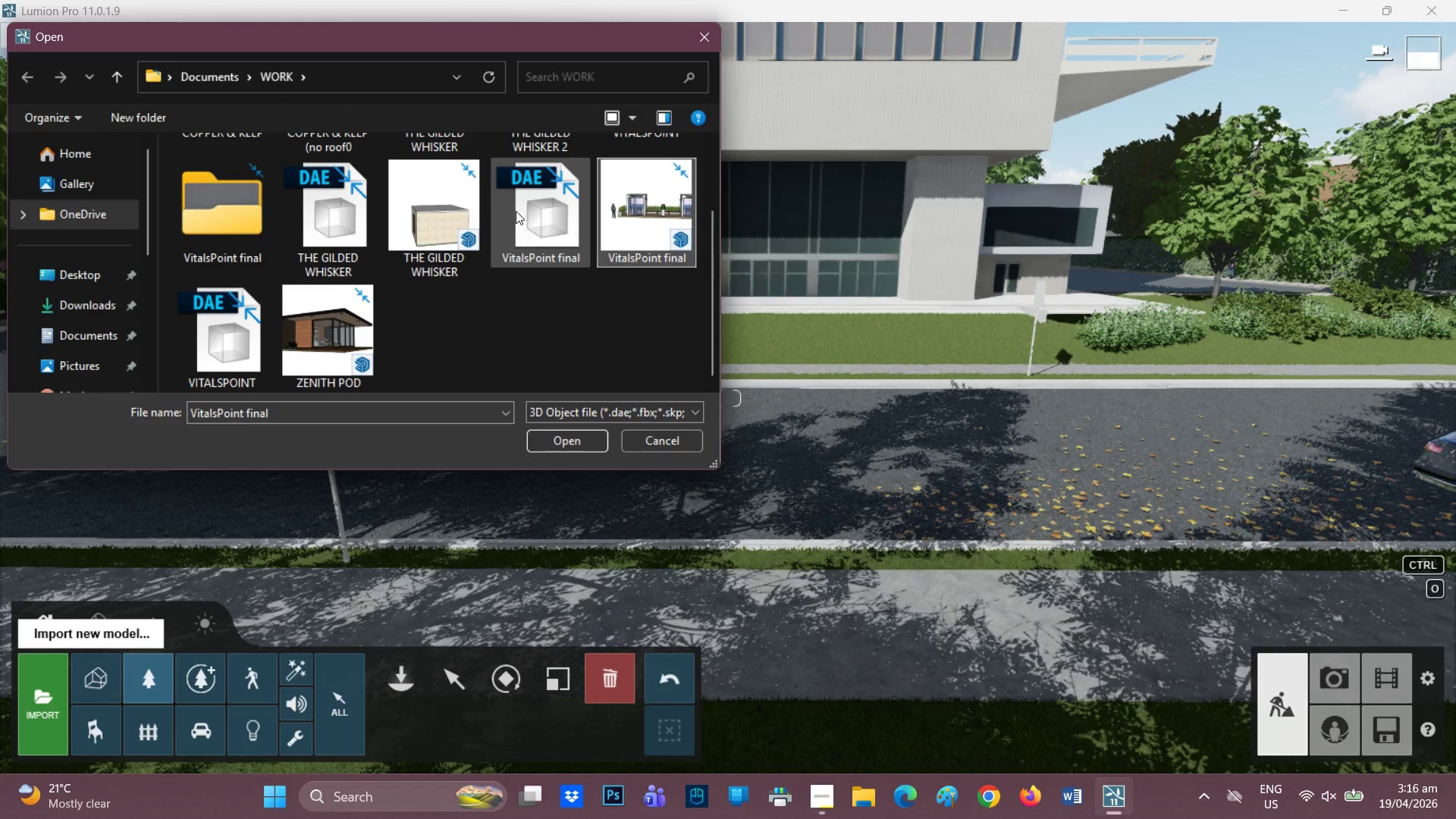 
left_click([516, 211])
 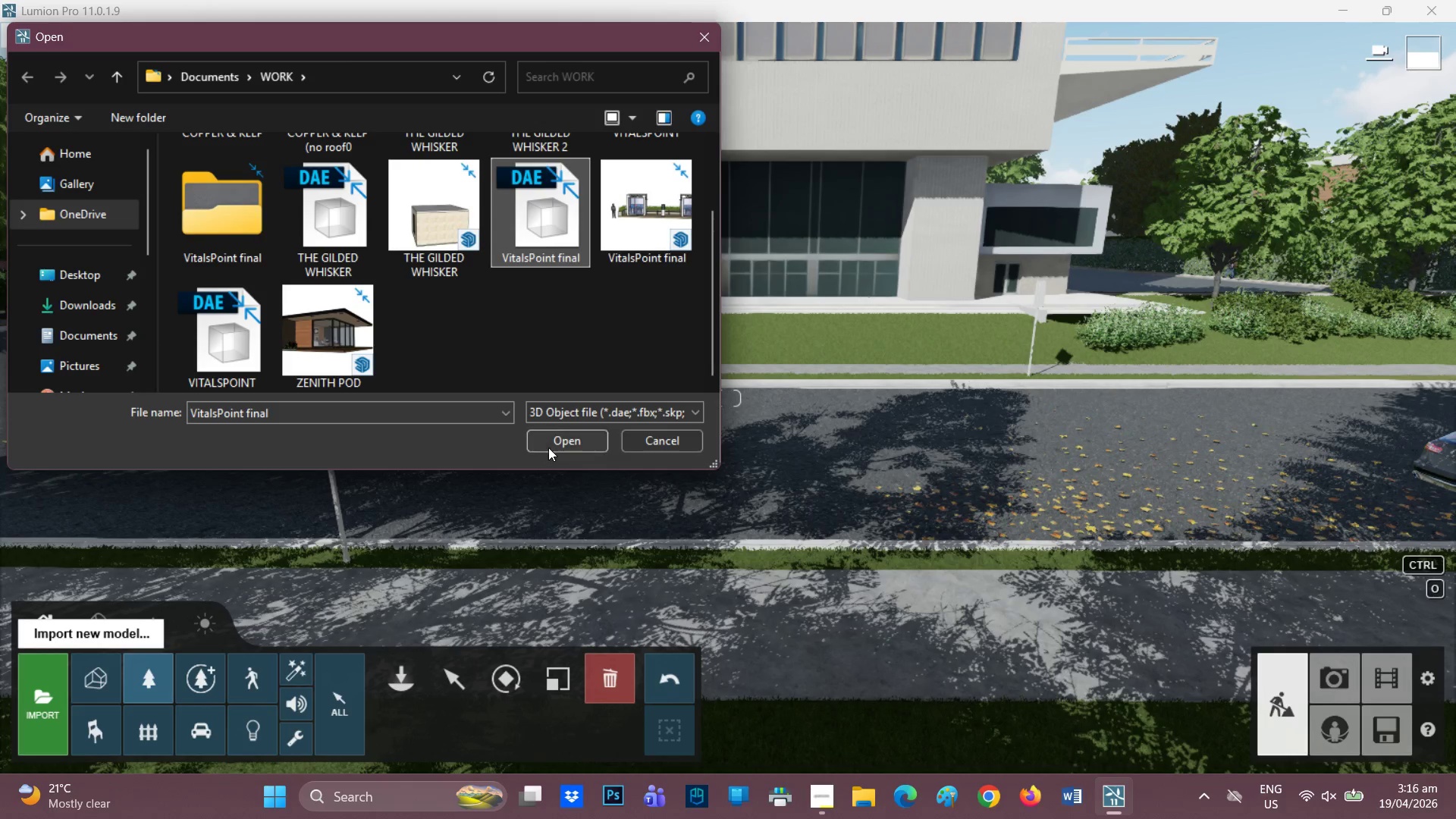 
left_click([553, 443])
 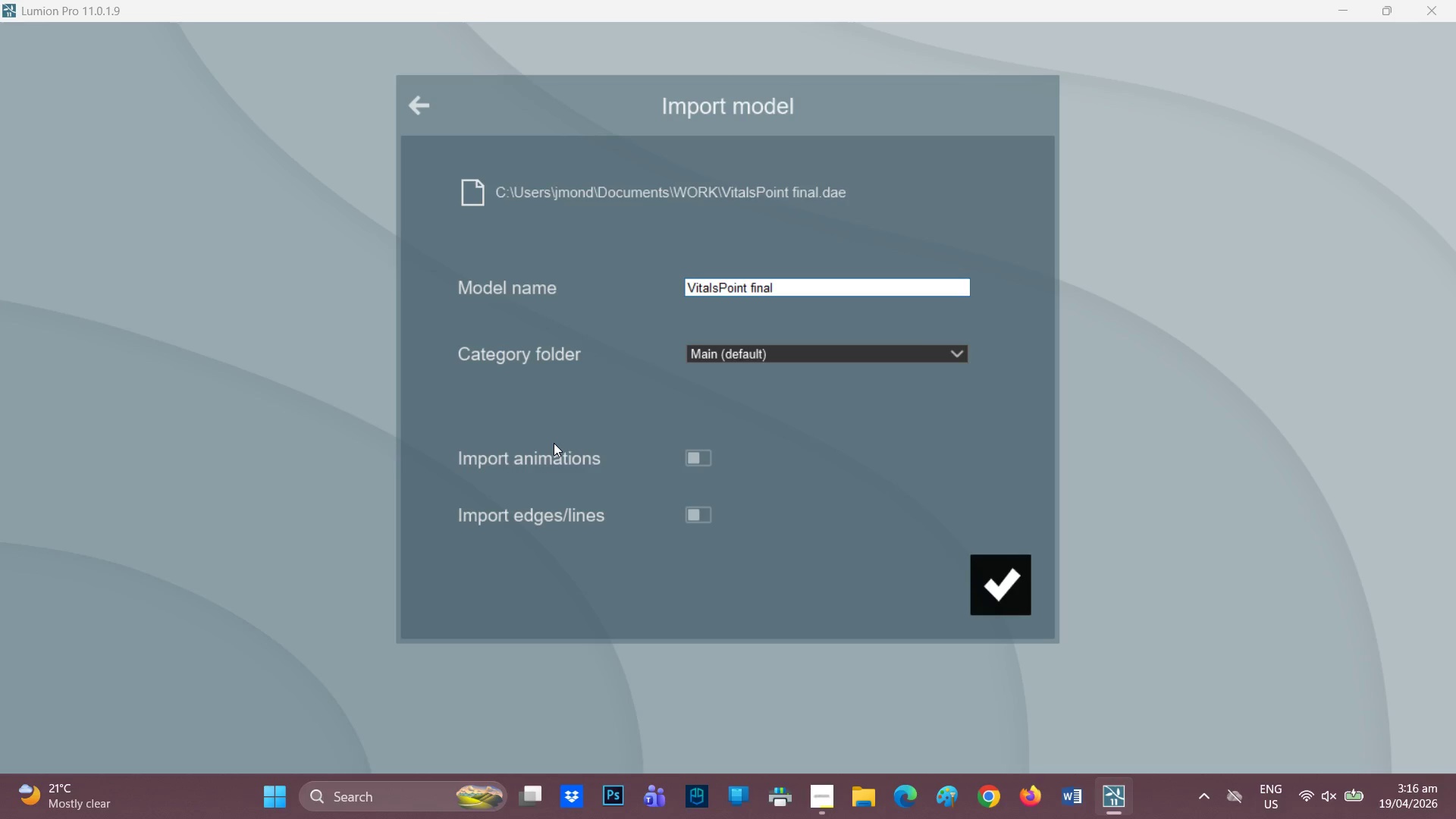 
left_click([1001, 581])
 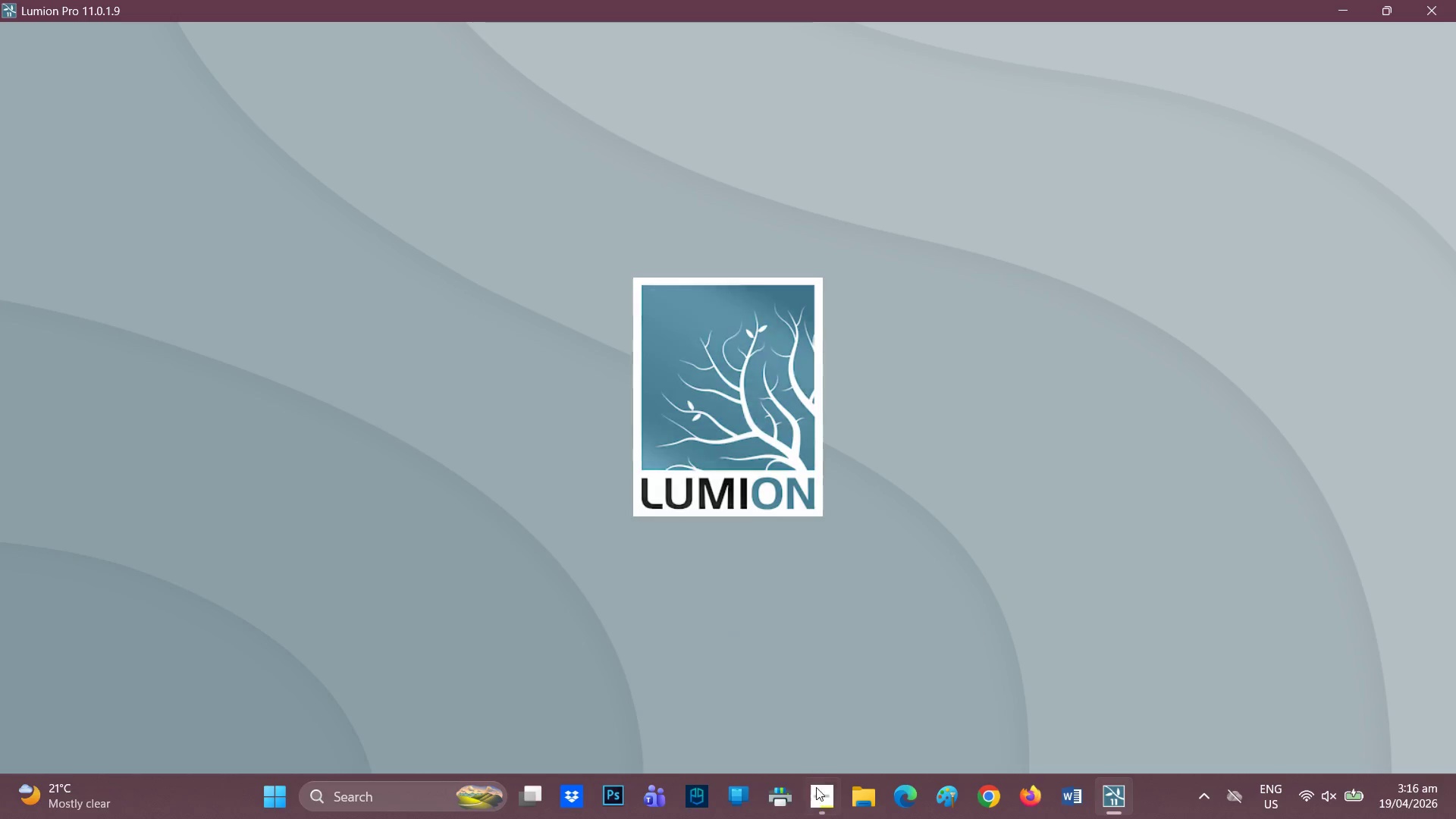 
left_click([817, 795])